 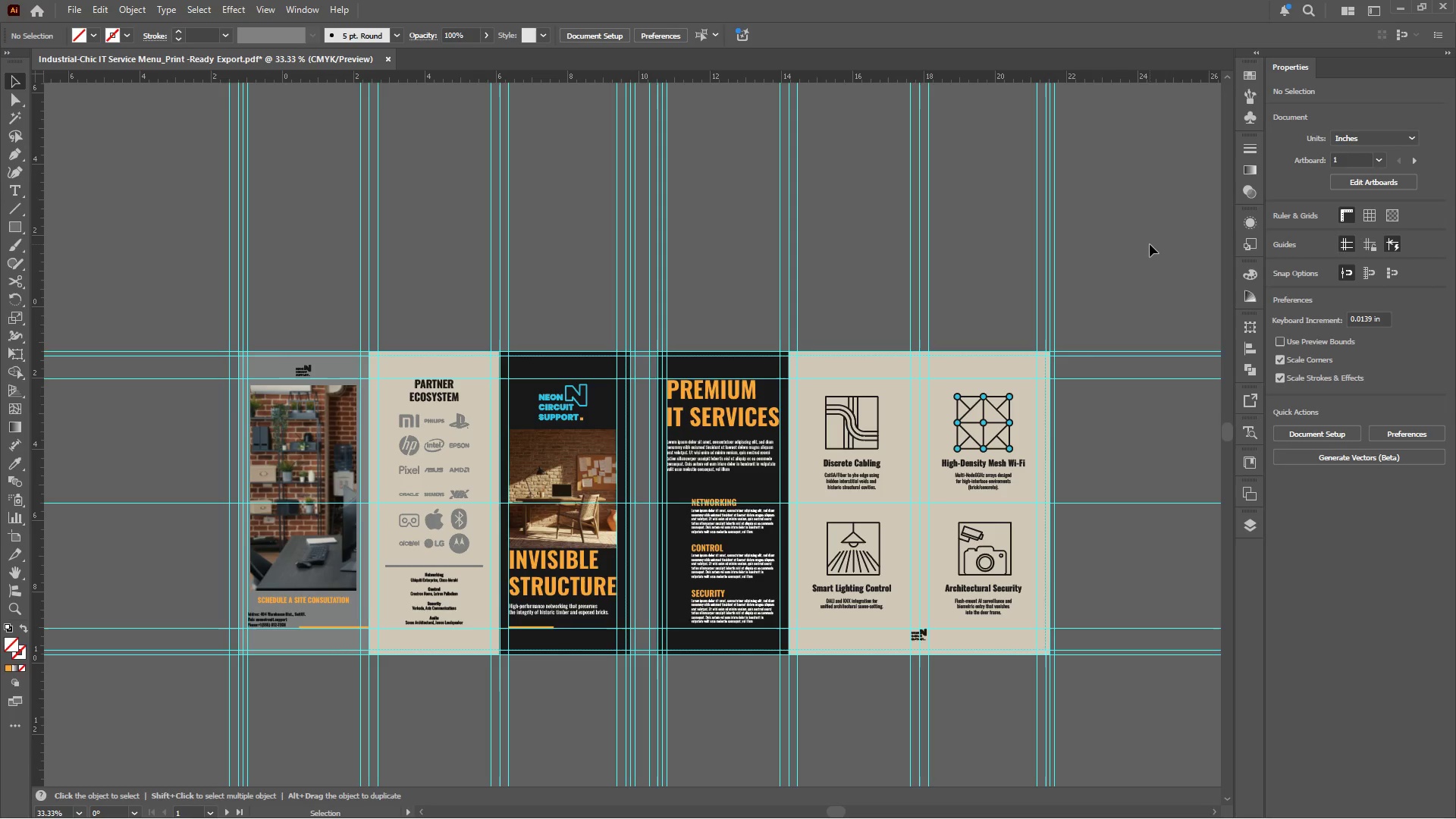 
left_click([1252, 522])
 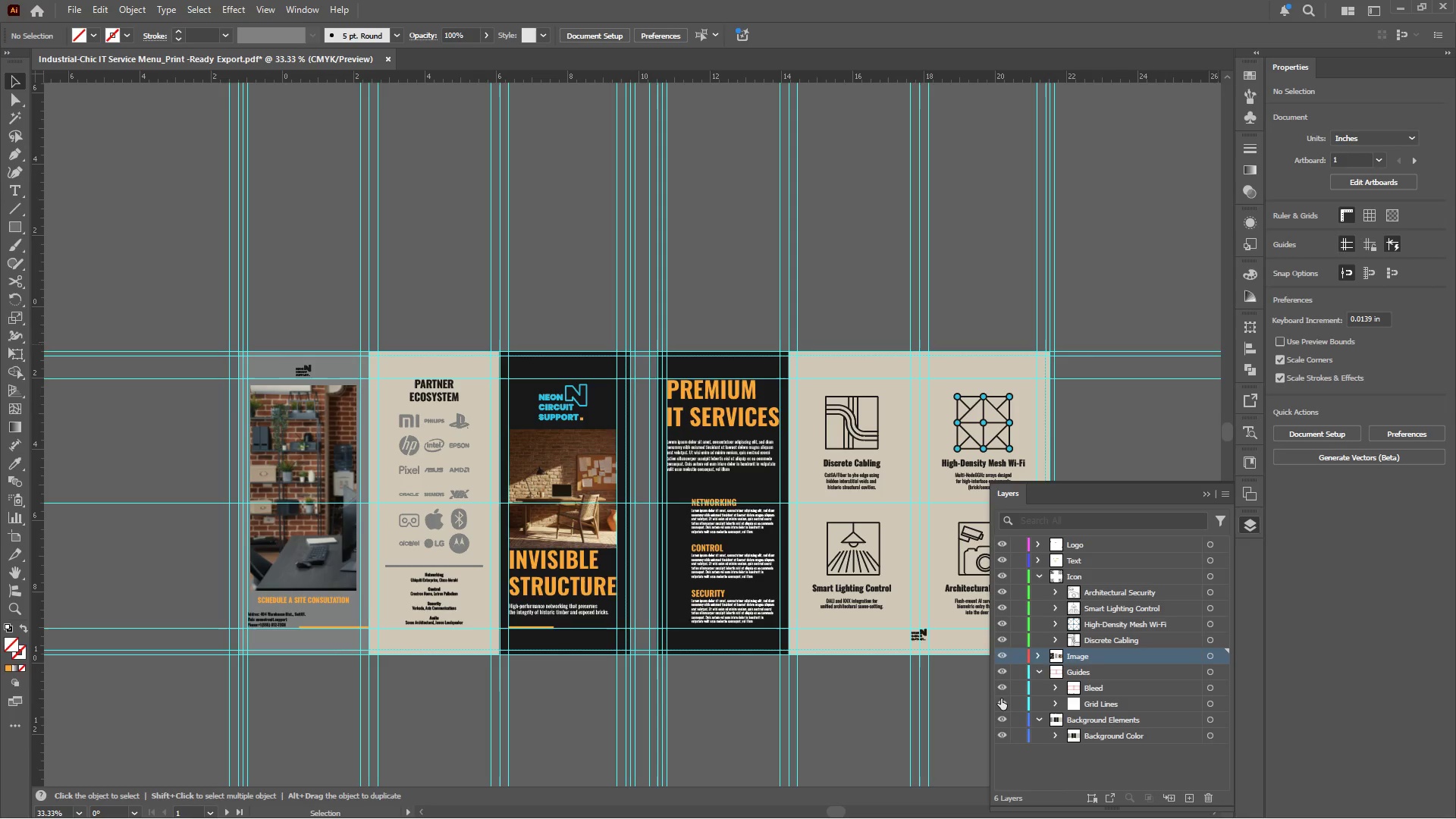 
left_click([999, 705])
 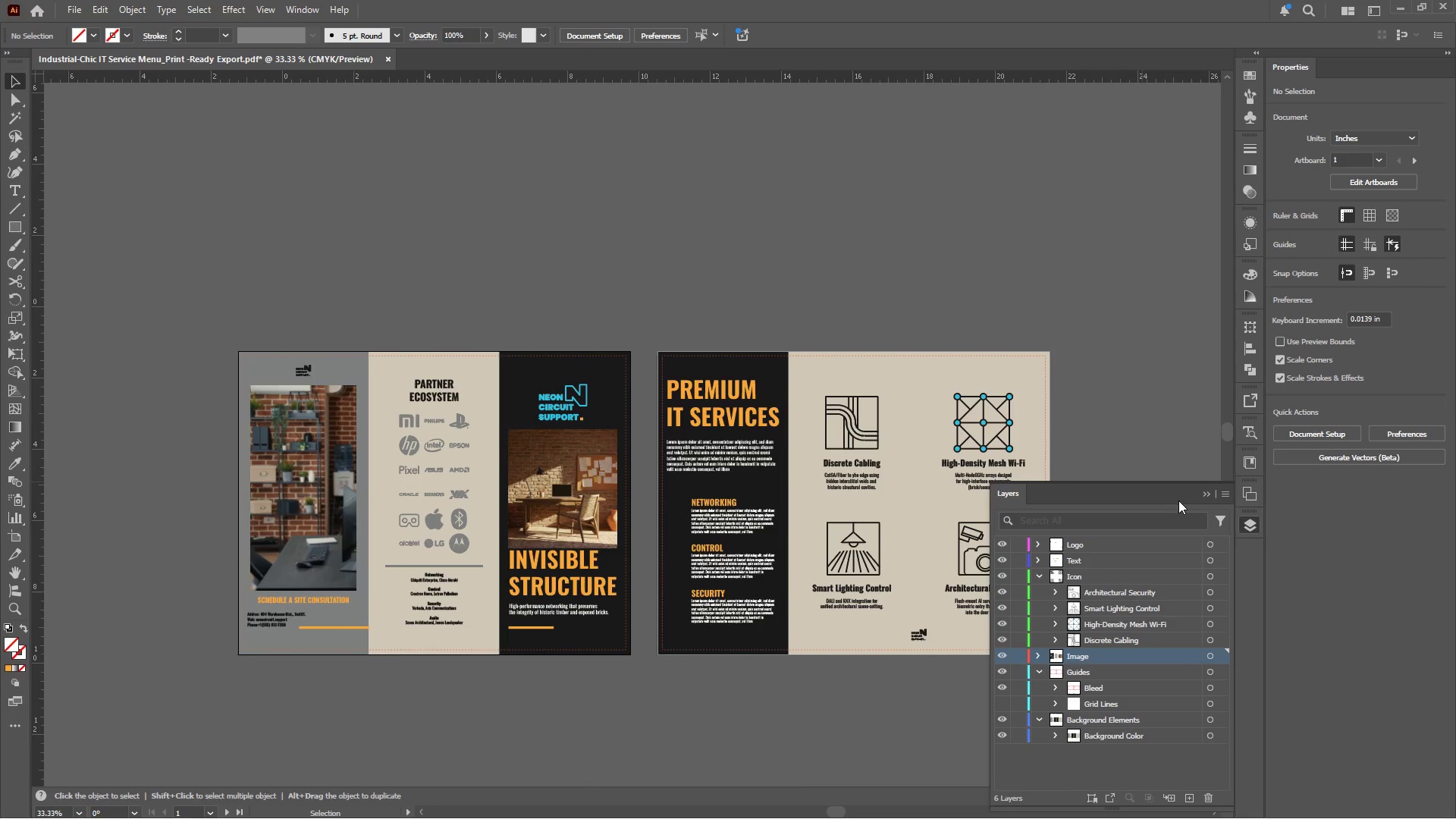 
left_click([1203, 494])
 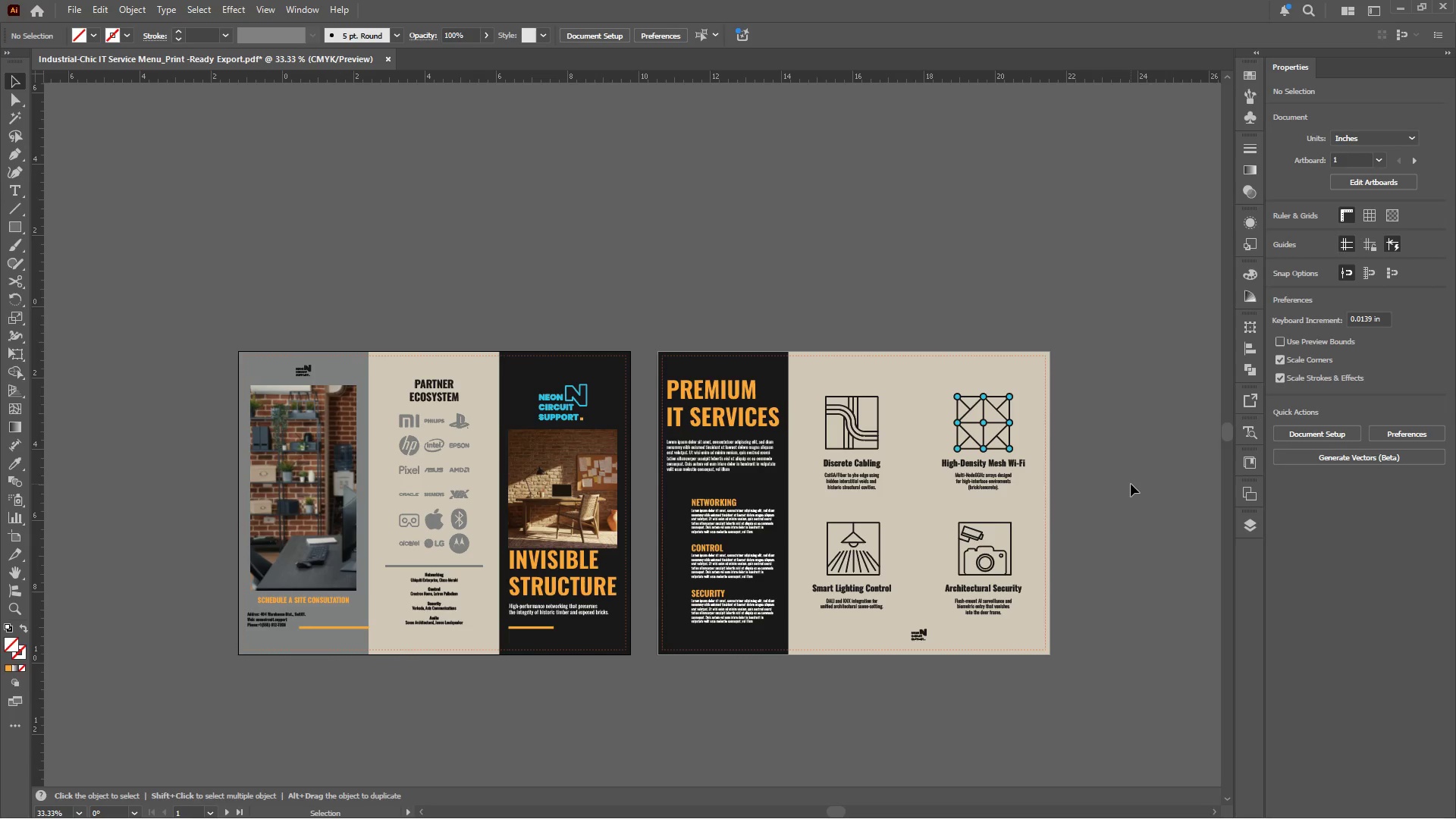 
wait(65.55)
 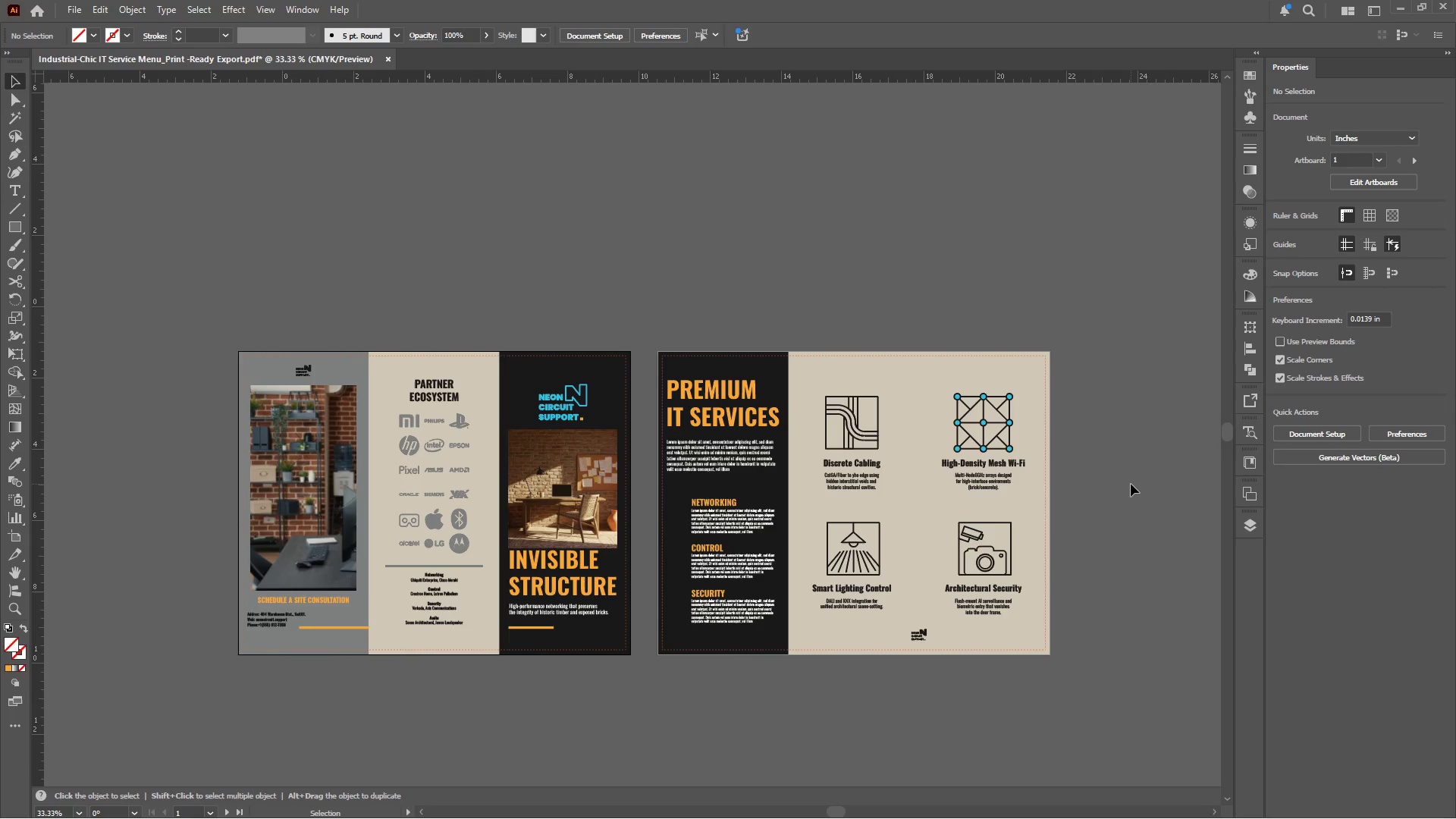 
left_click([715, 802])